 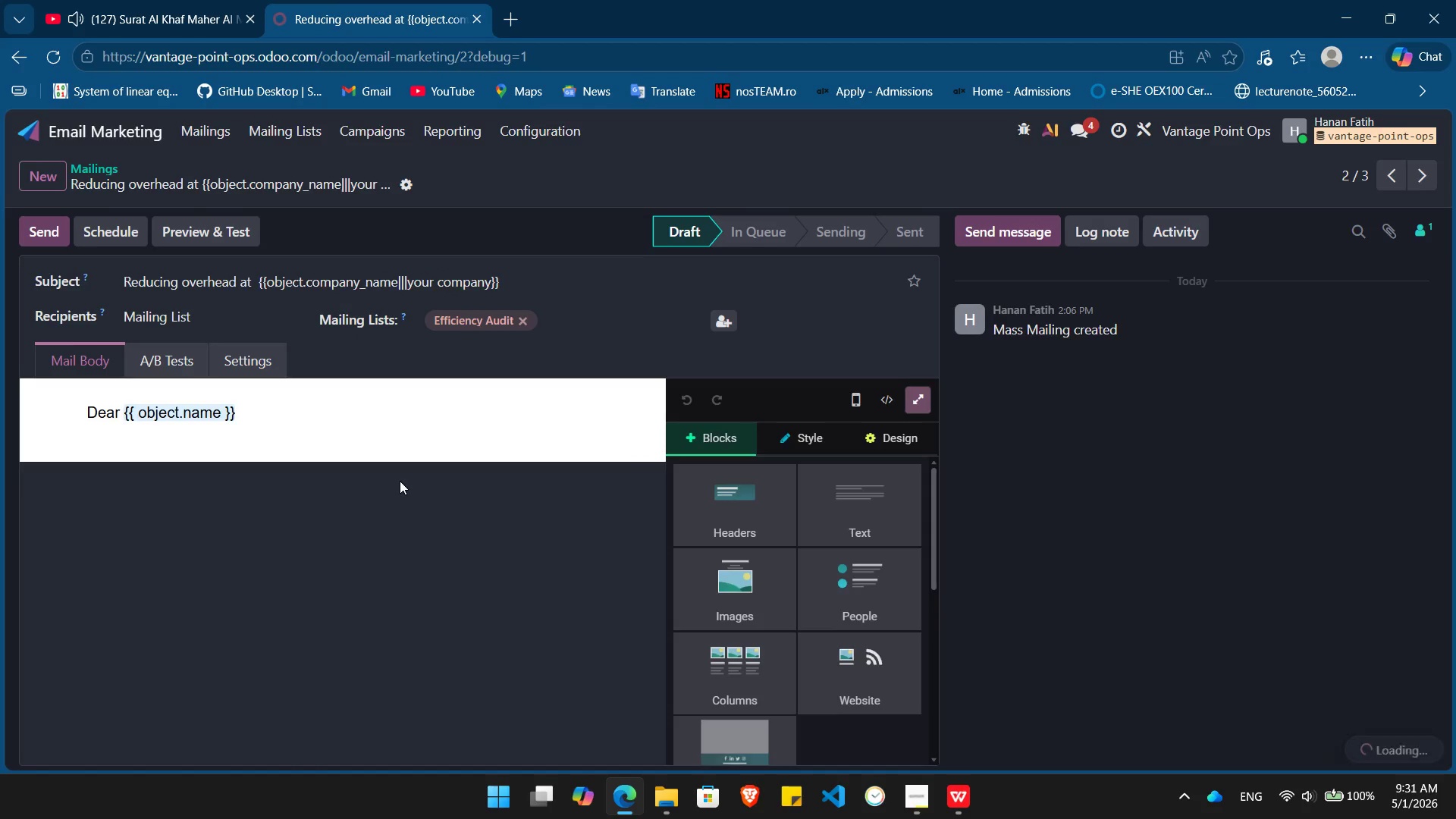 
left_click([152, 705])
 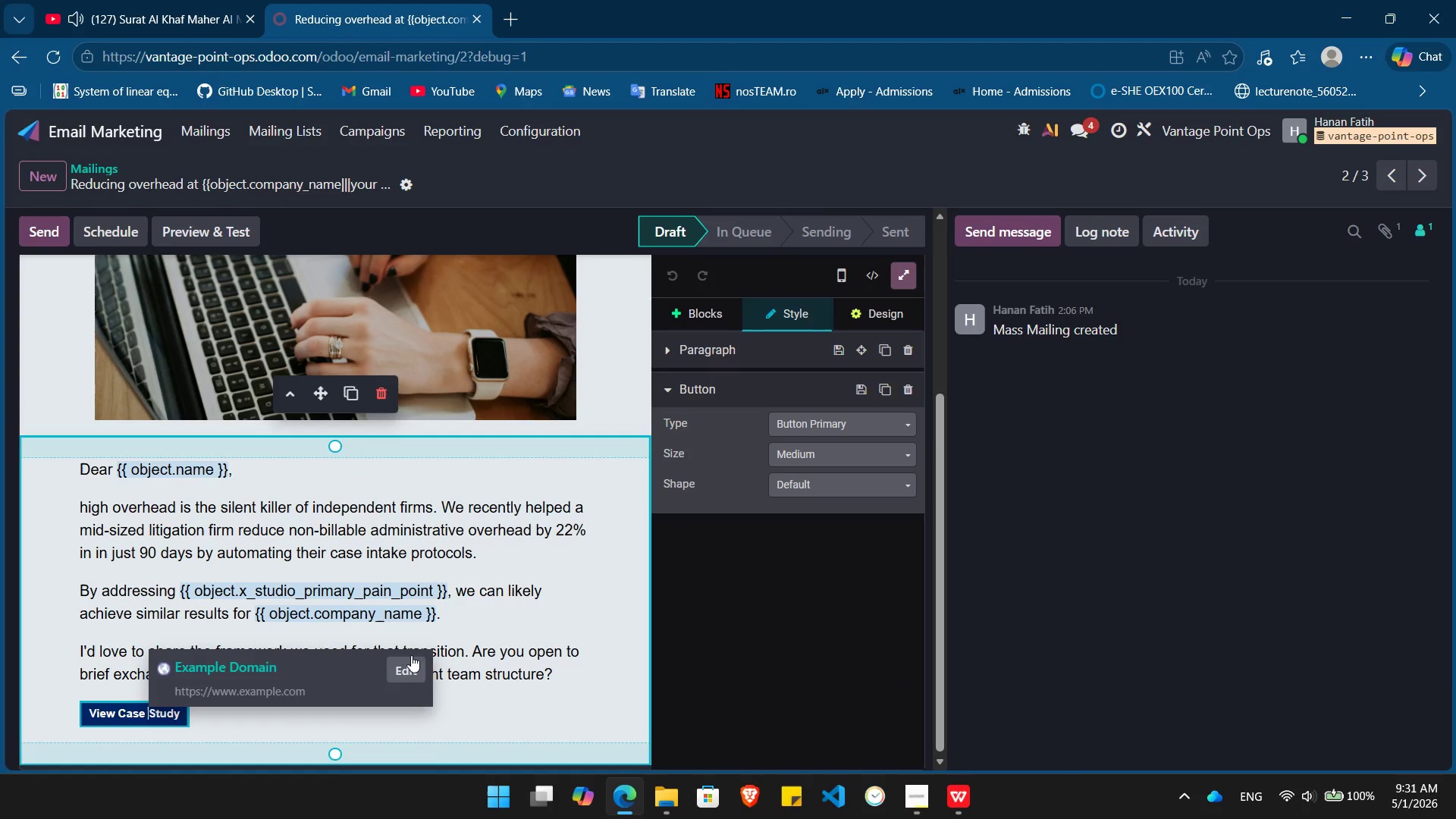 
left_click([412, 655])
 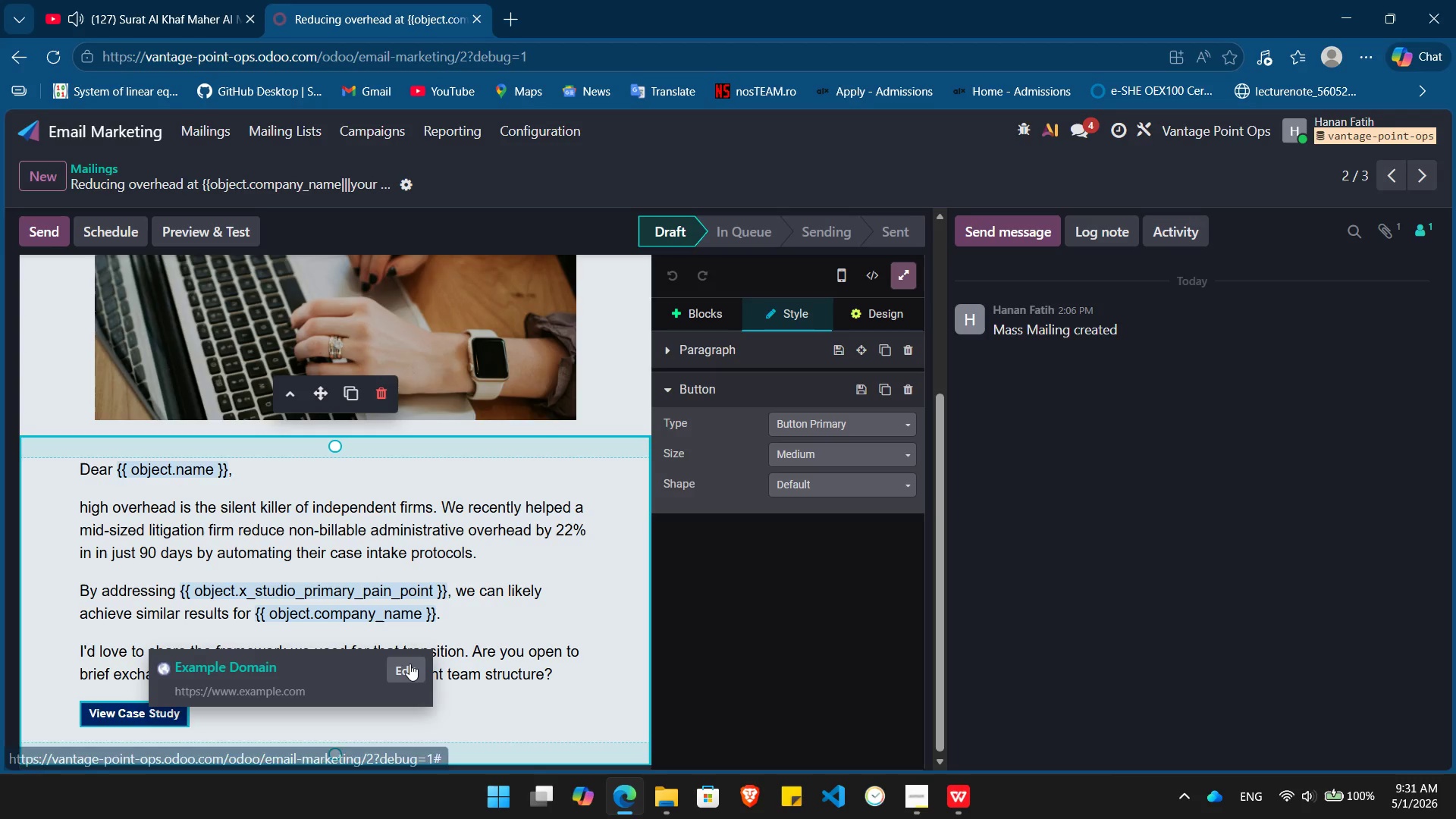 
left_click([410, 664])
 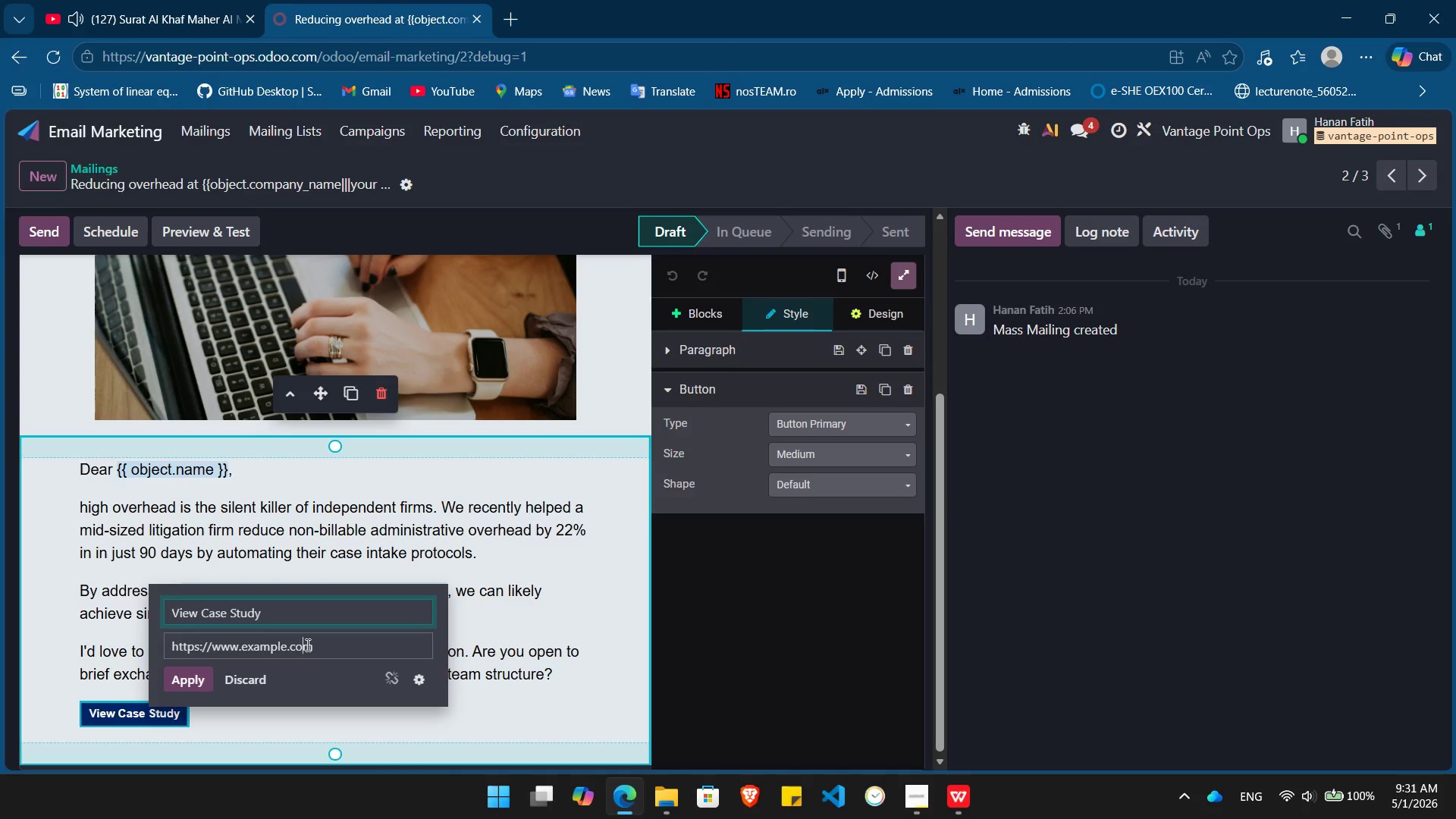 
double_click([306, 645])
 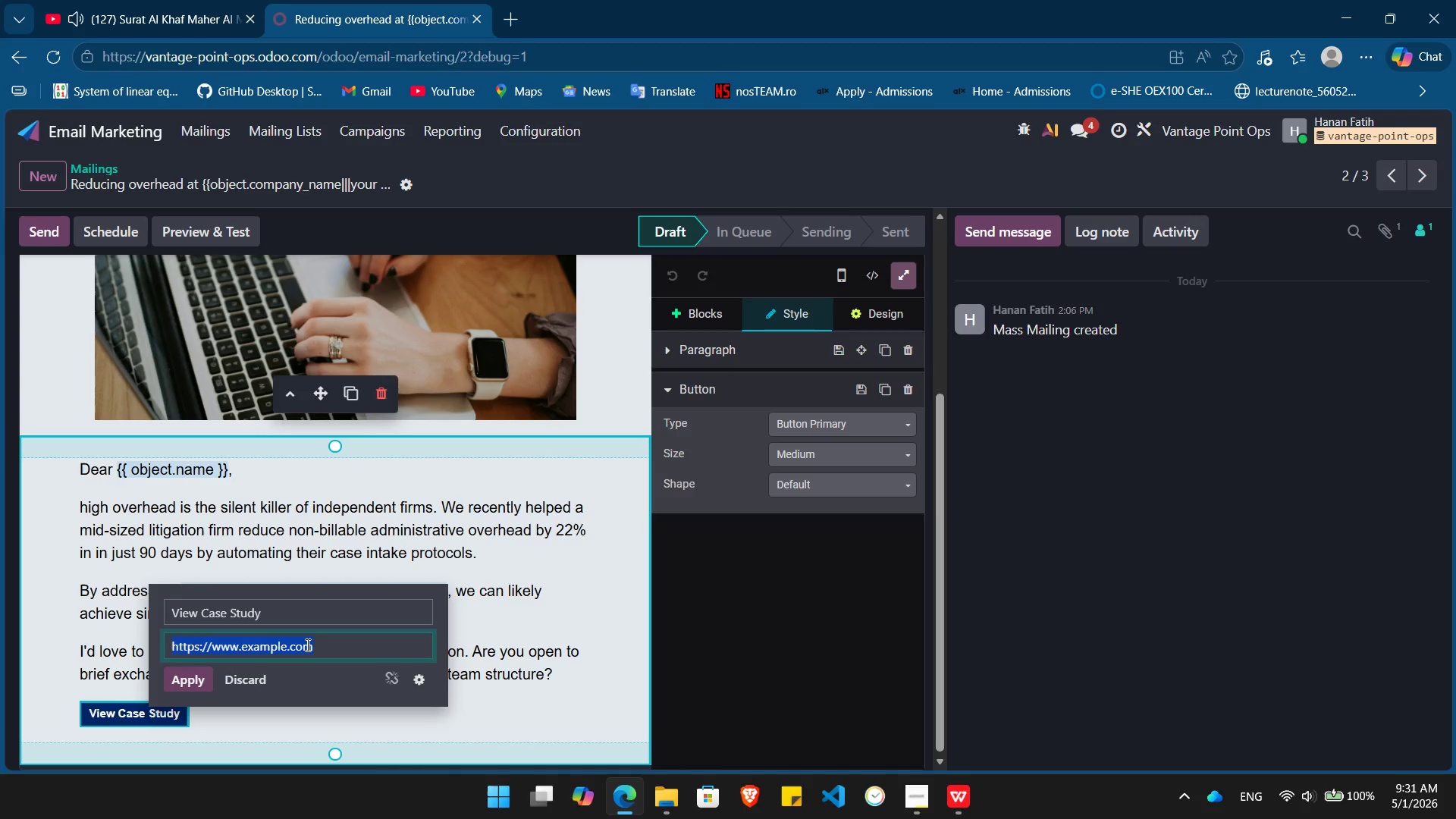 
triple_click([306, 645])
 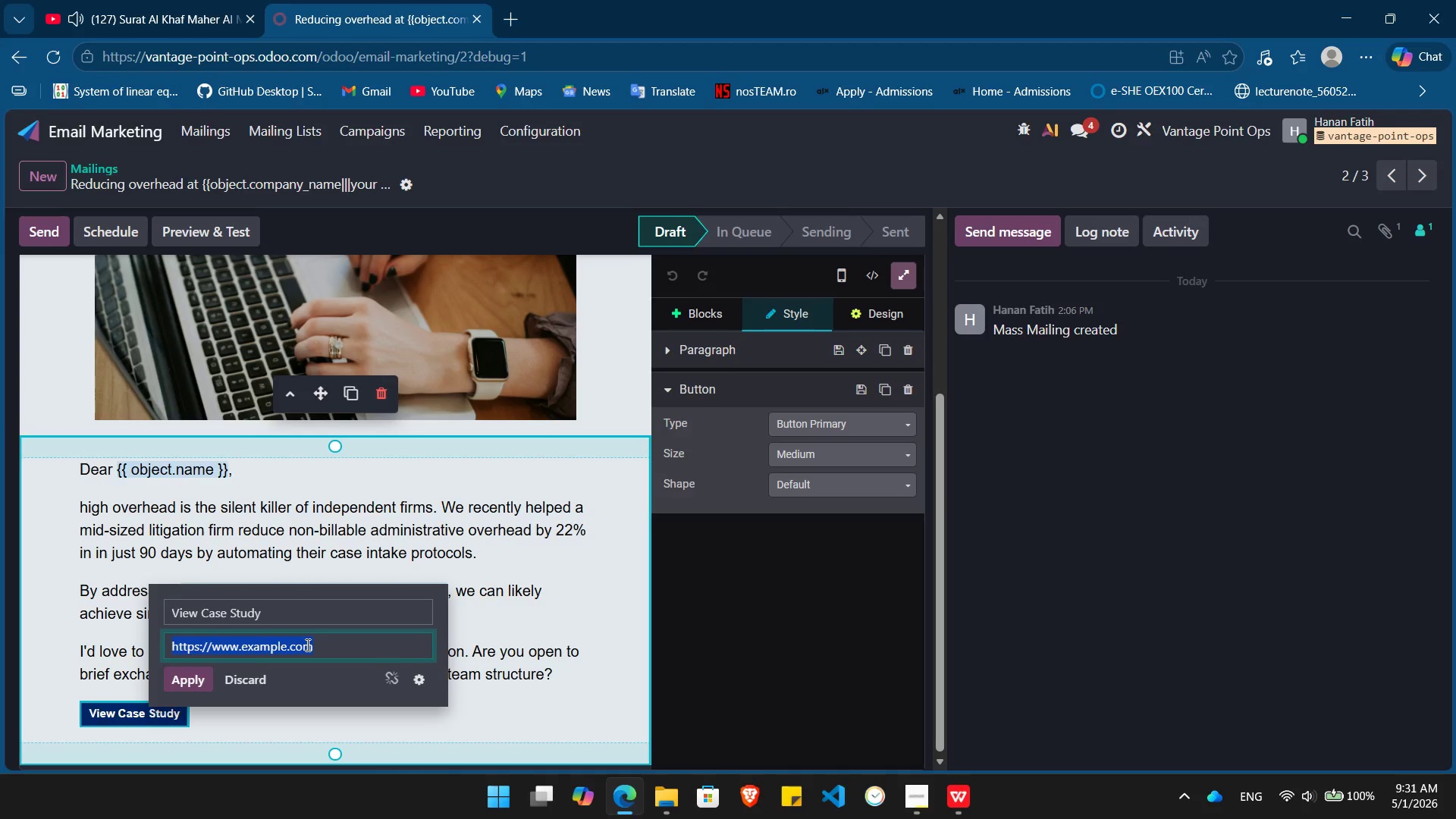 
key(Meta+MetaLeft)
 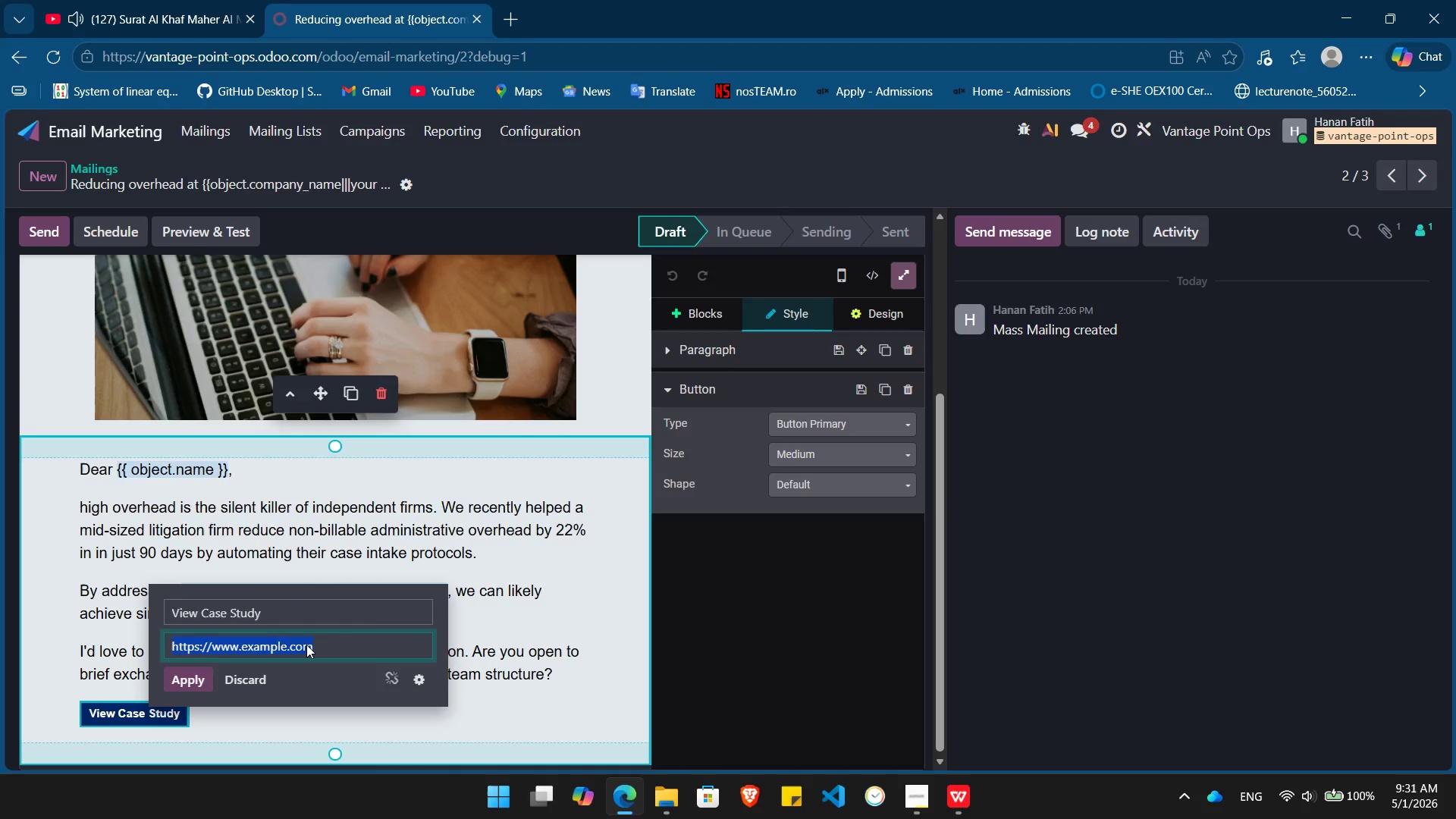 
key(Meta+V)
 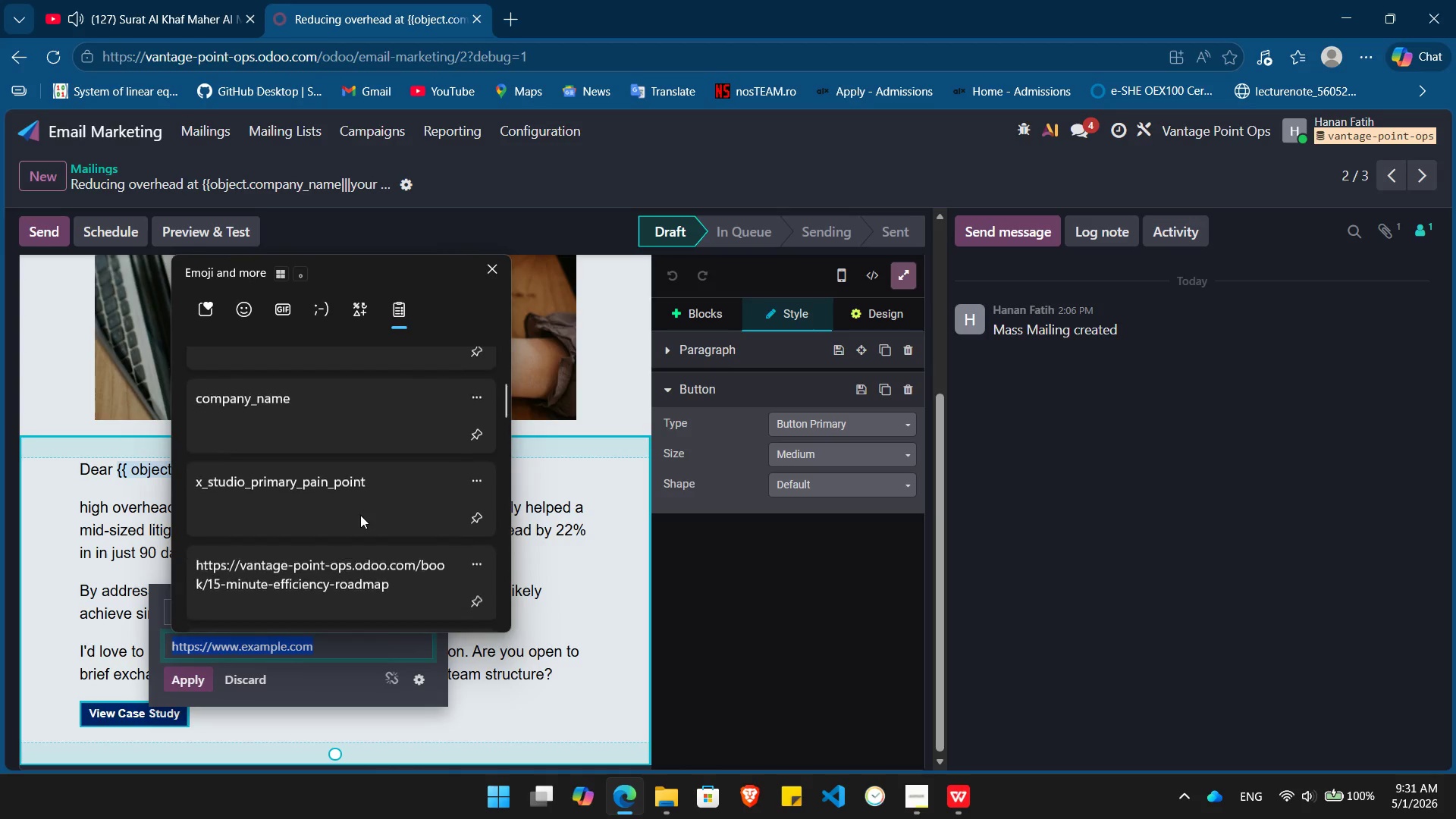 
left_click([359, 531])
 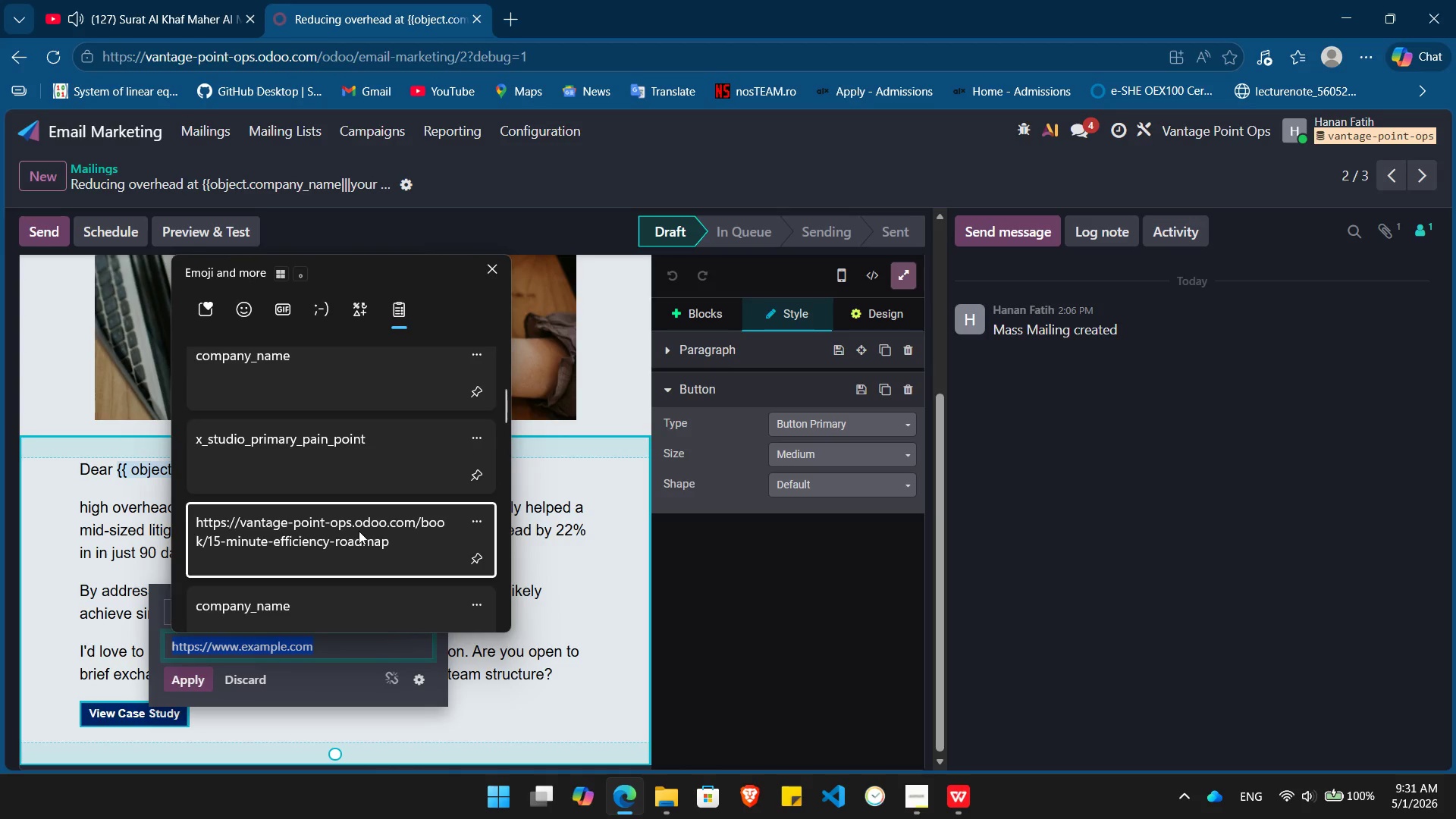 
key(Control+ControlLeft)
 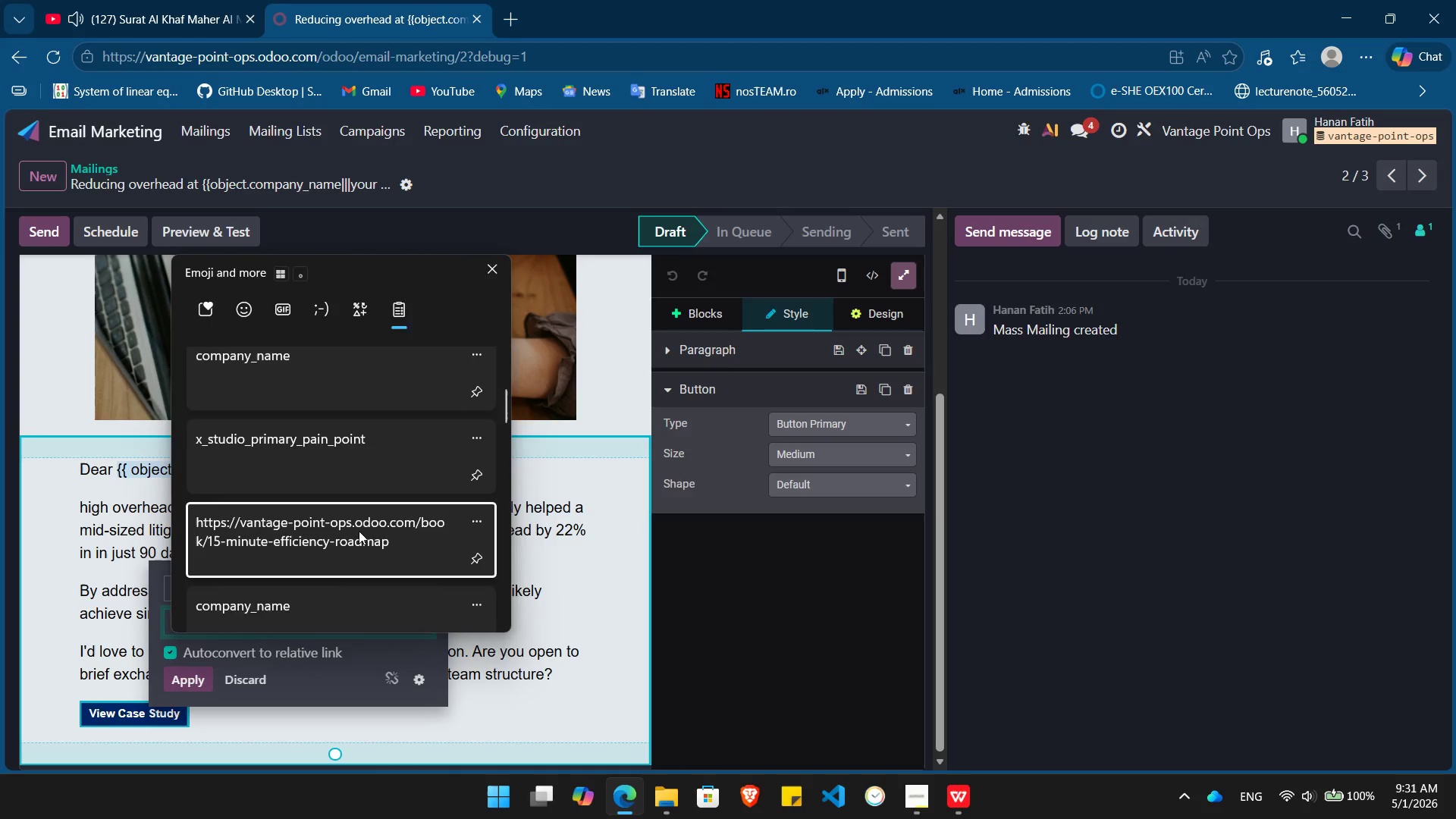 
key(Control+V)
 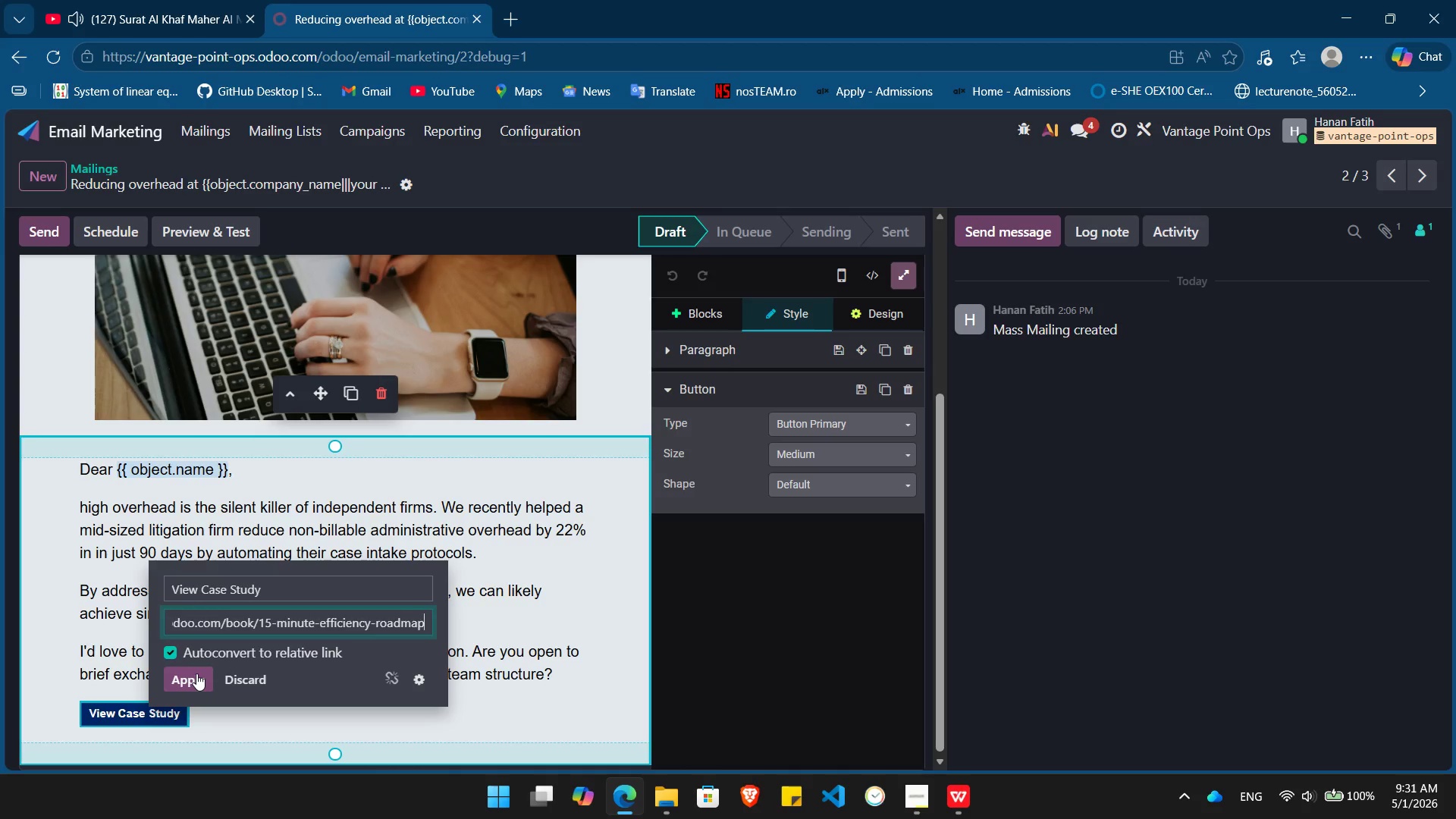 
left_click([196, 673])
 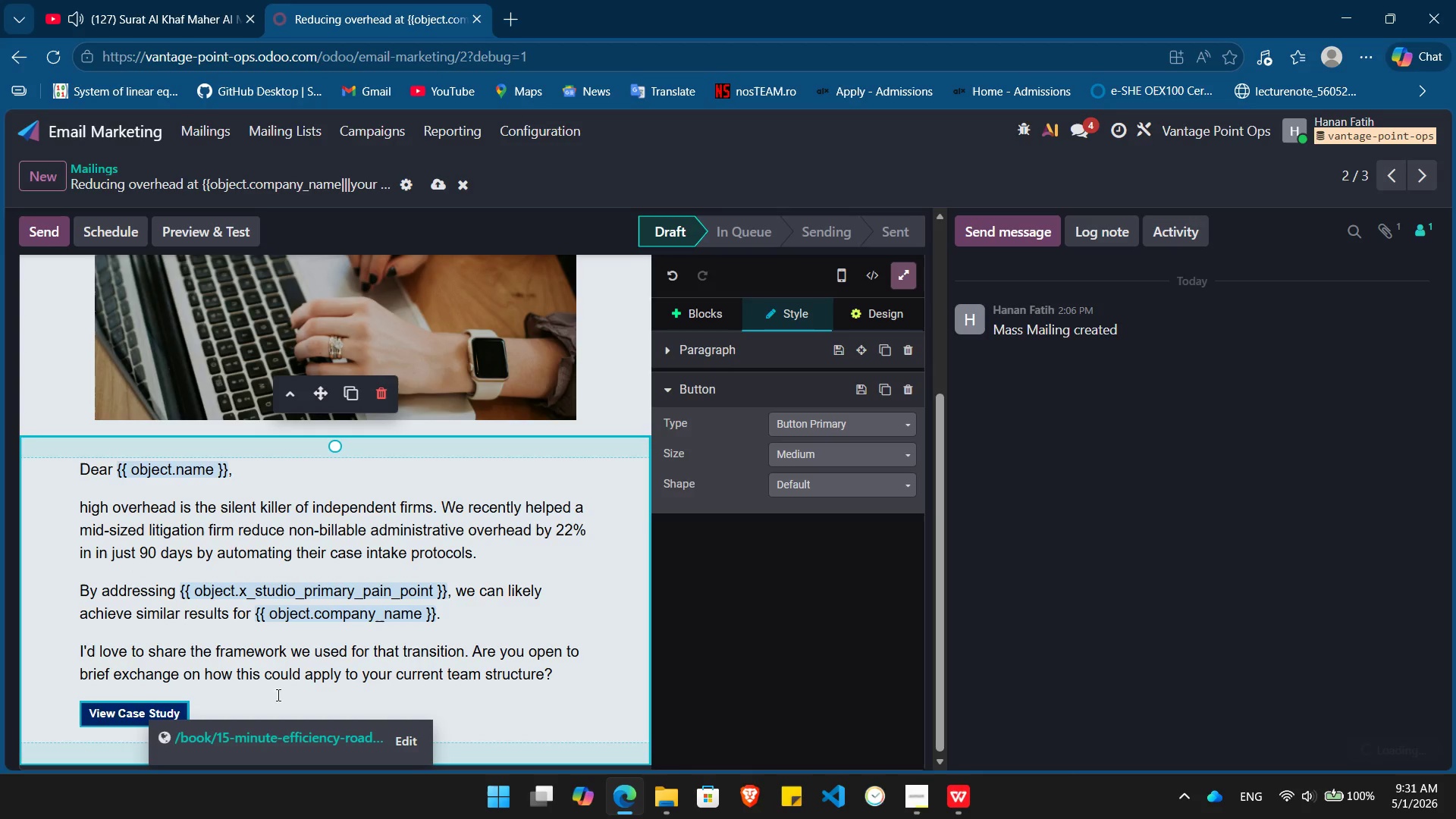 
left_click([277, 695])
 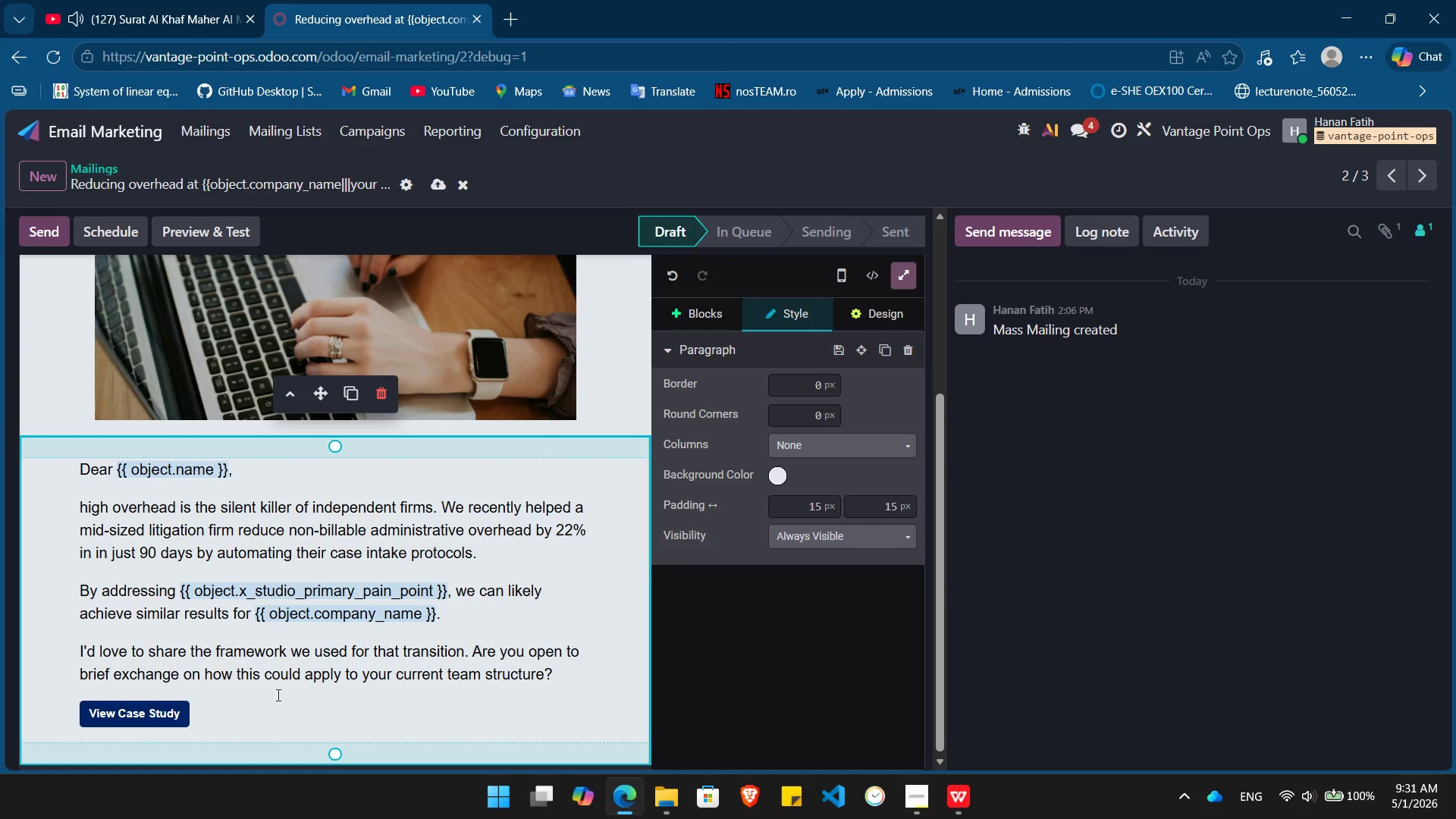 
wait(15.31)
 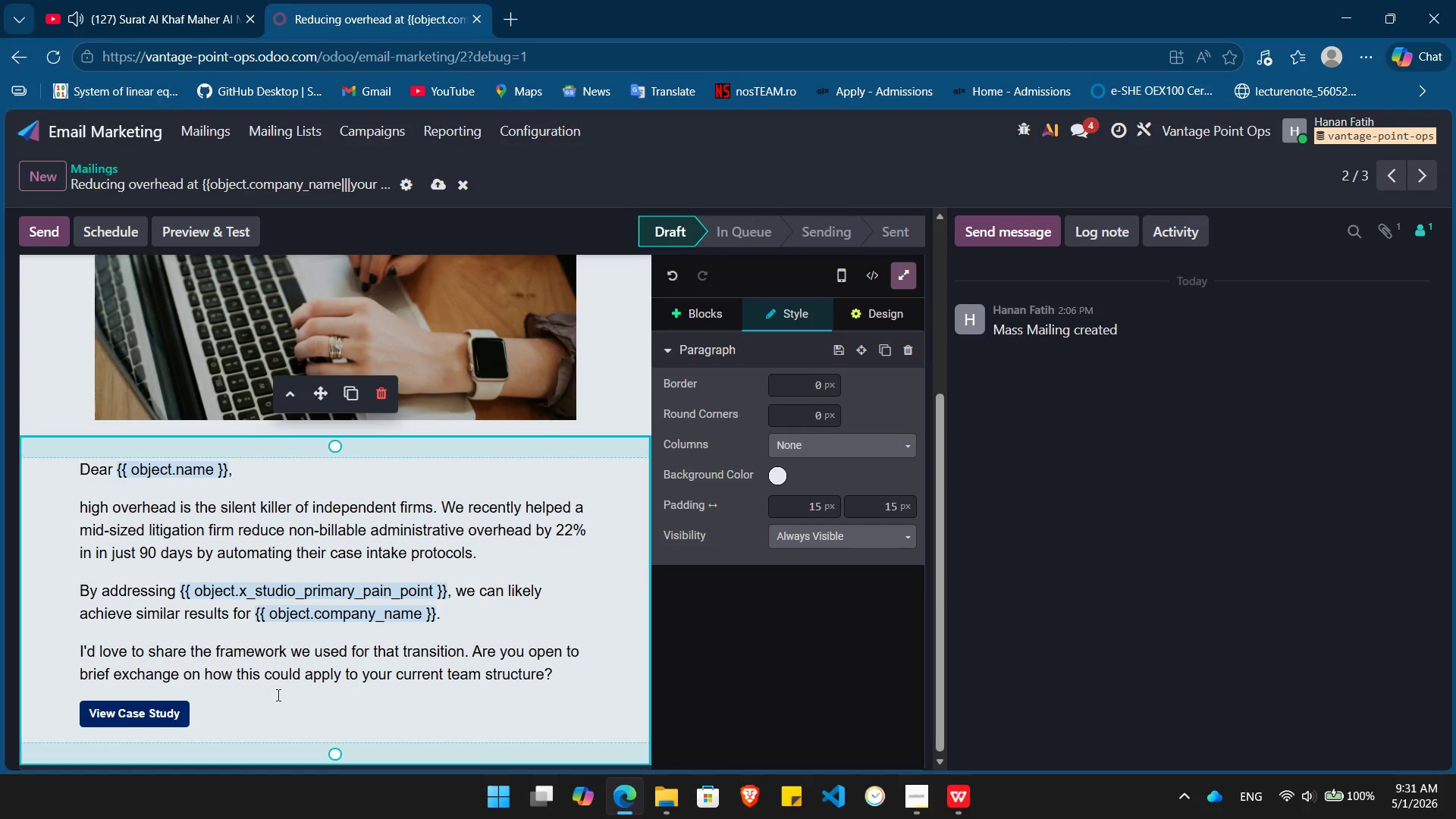 
left_click([120, 124])
 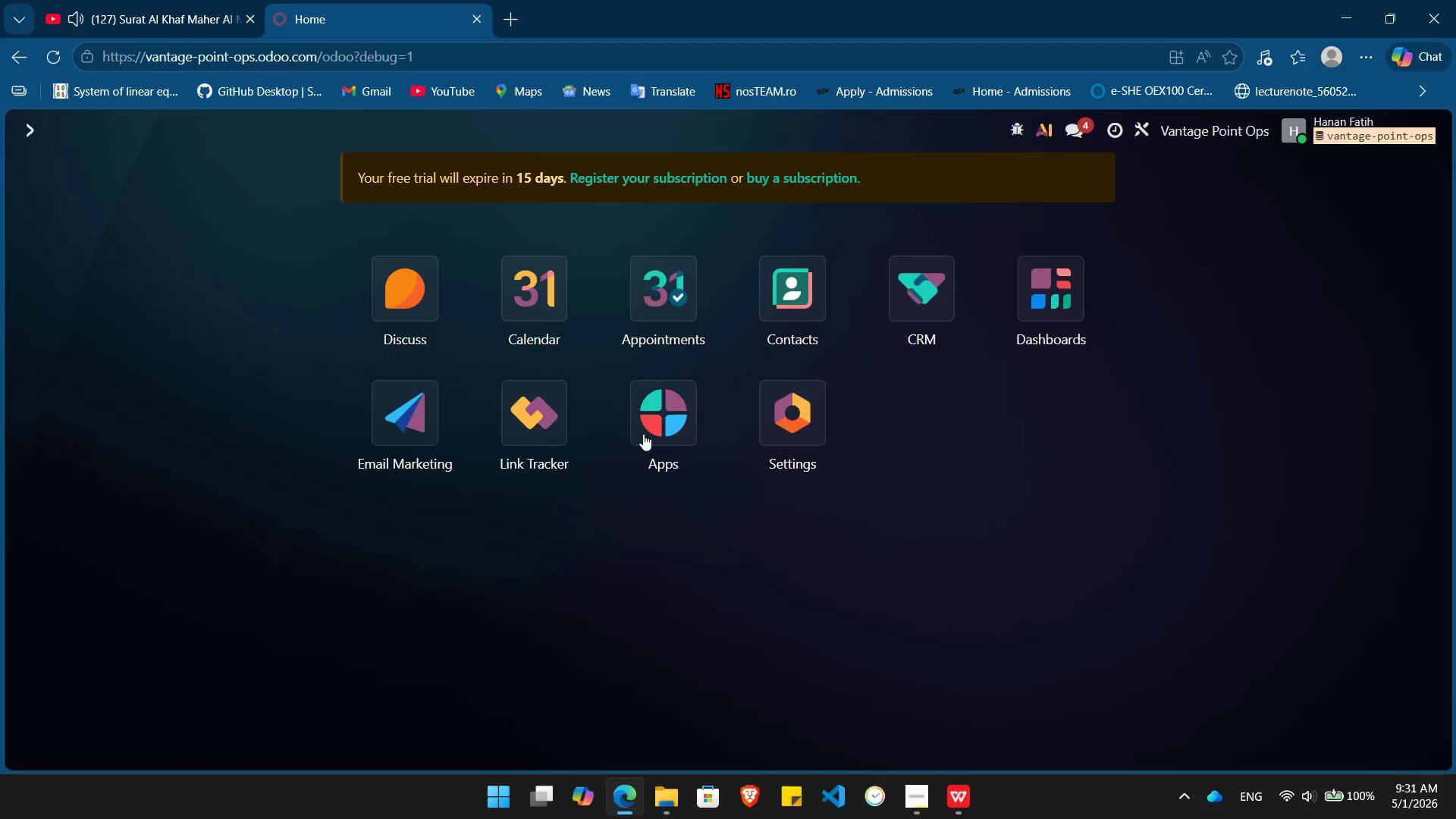 
left_click([662, 312])
 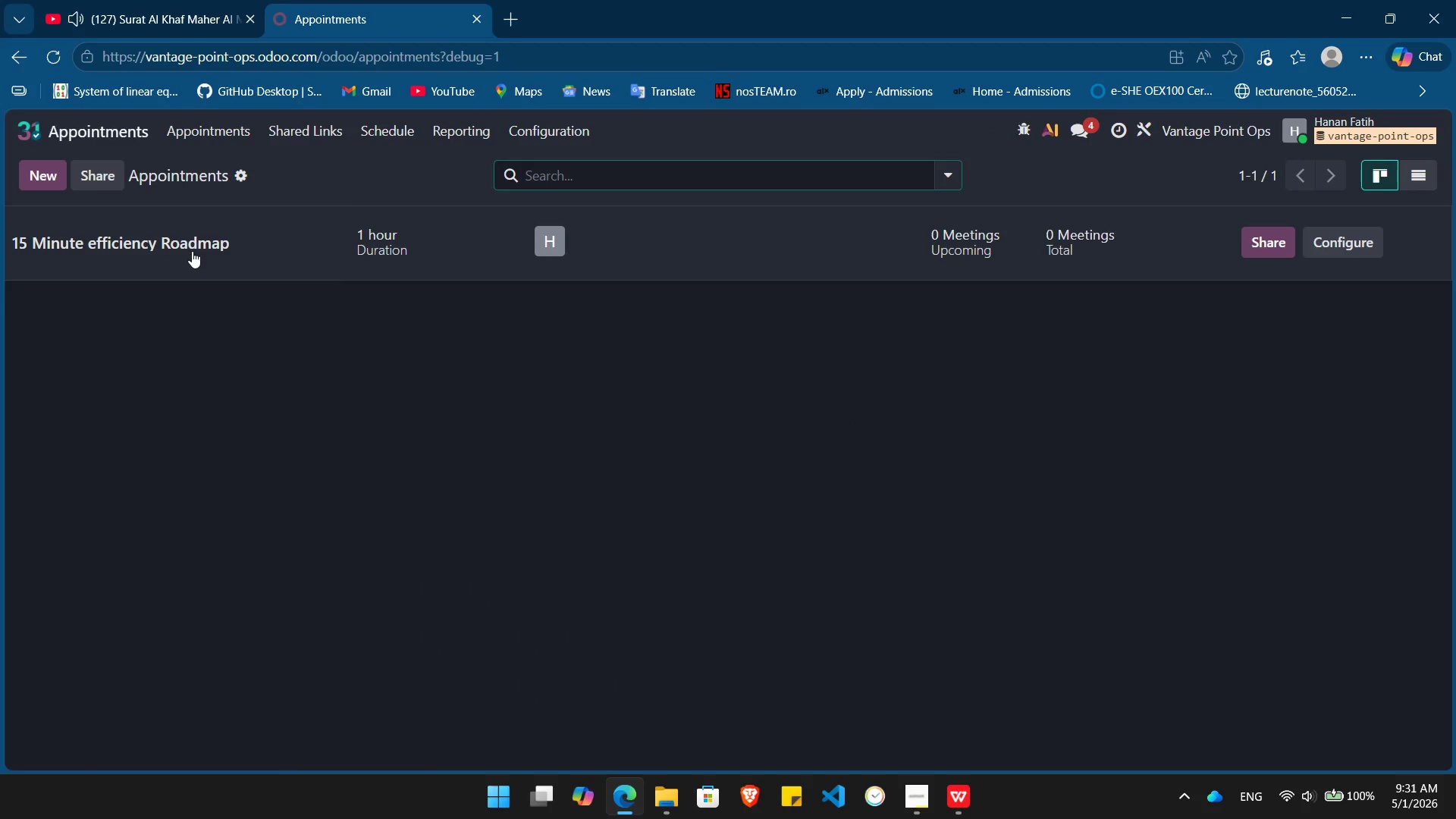 
left_click([194, 251])
 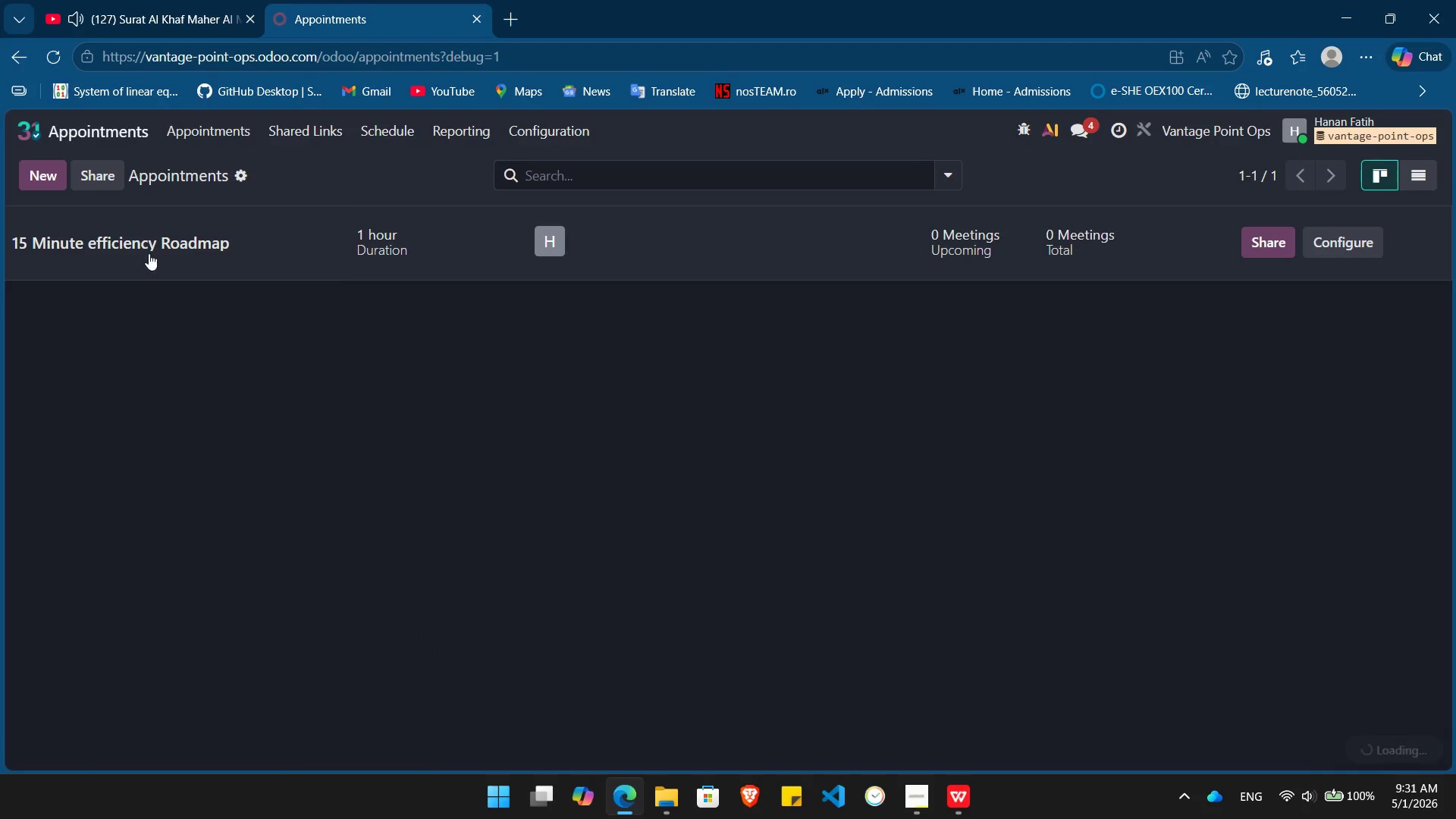 
mouse_move([207, 258])
 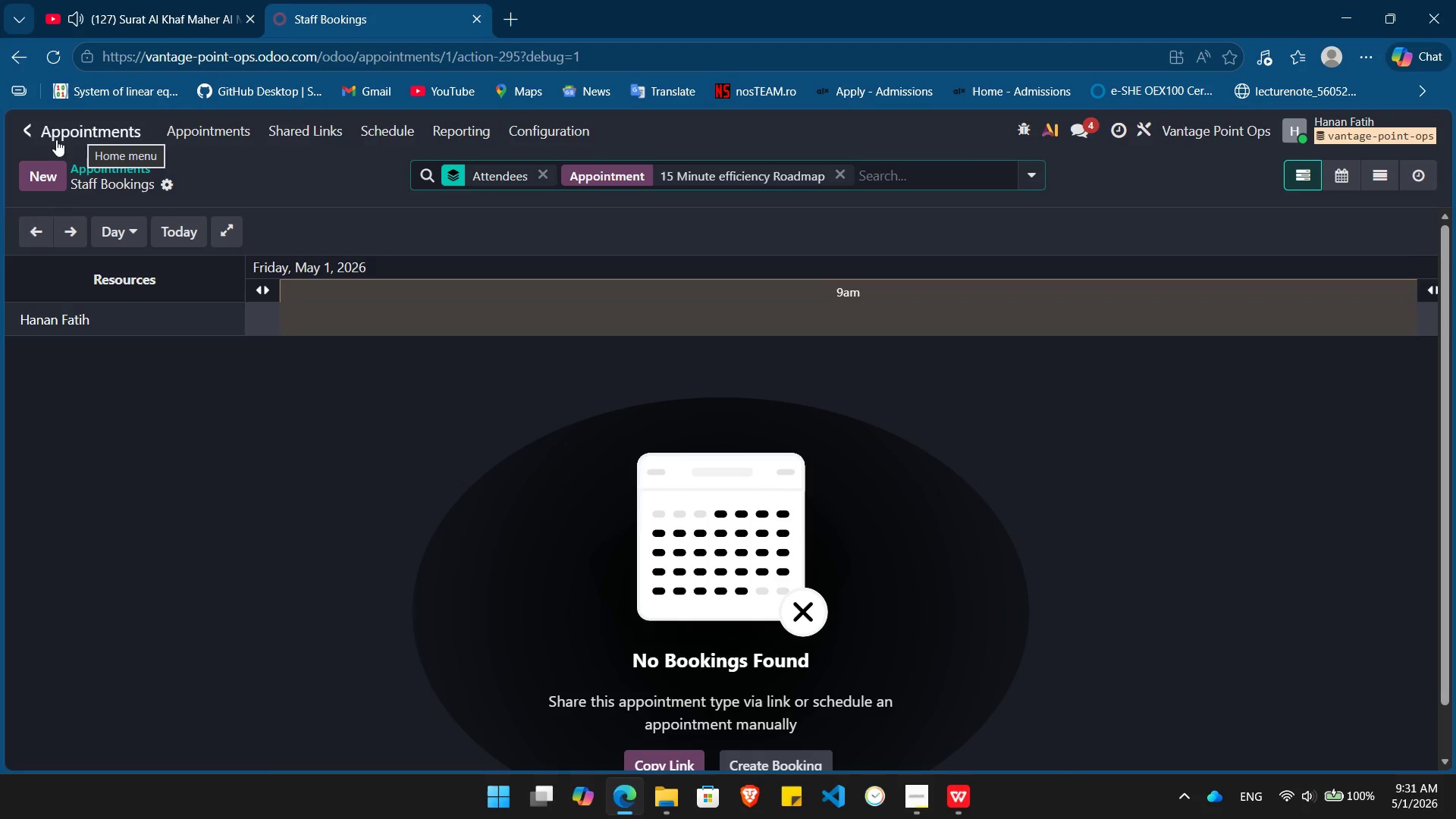 
left_click([124, 138])
 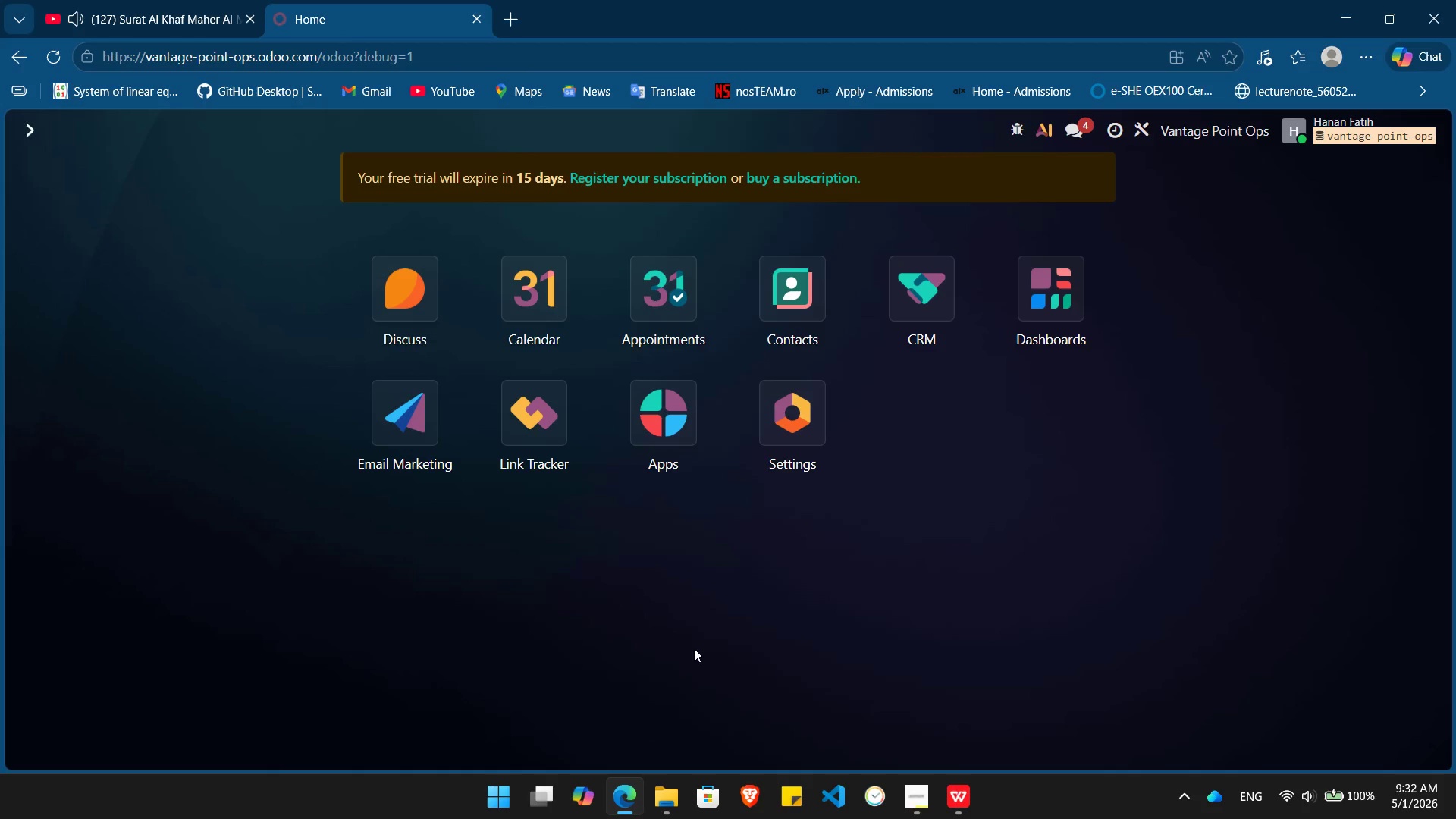 
wait(16.97)
 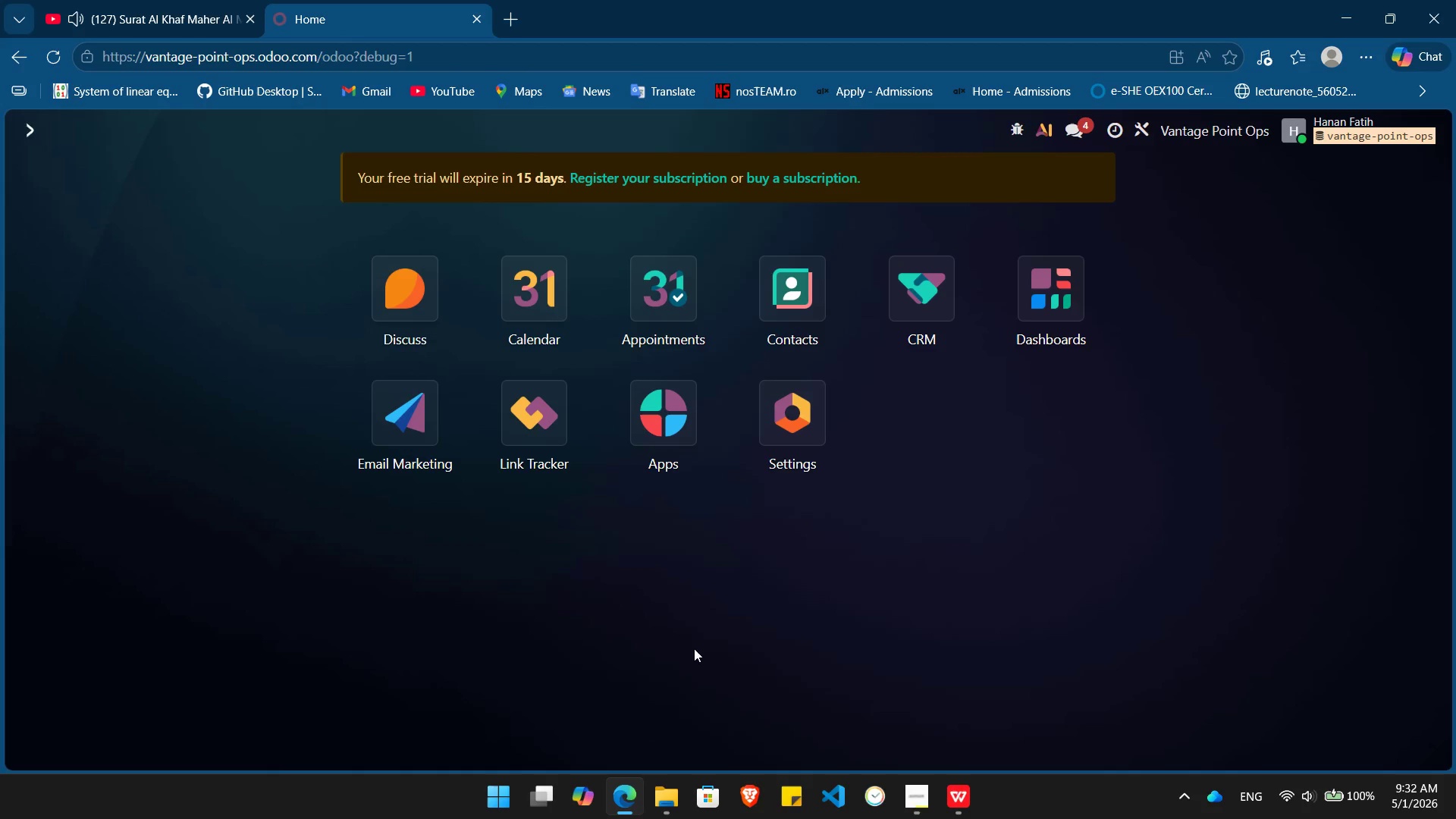 
left_click([411, 401])
 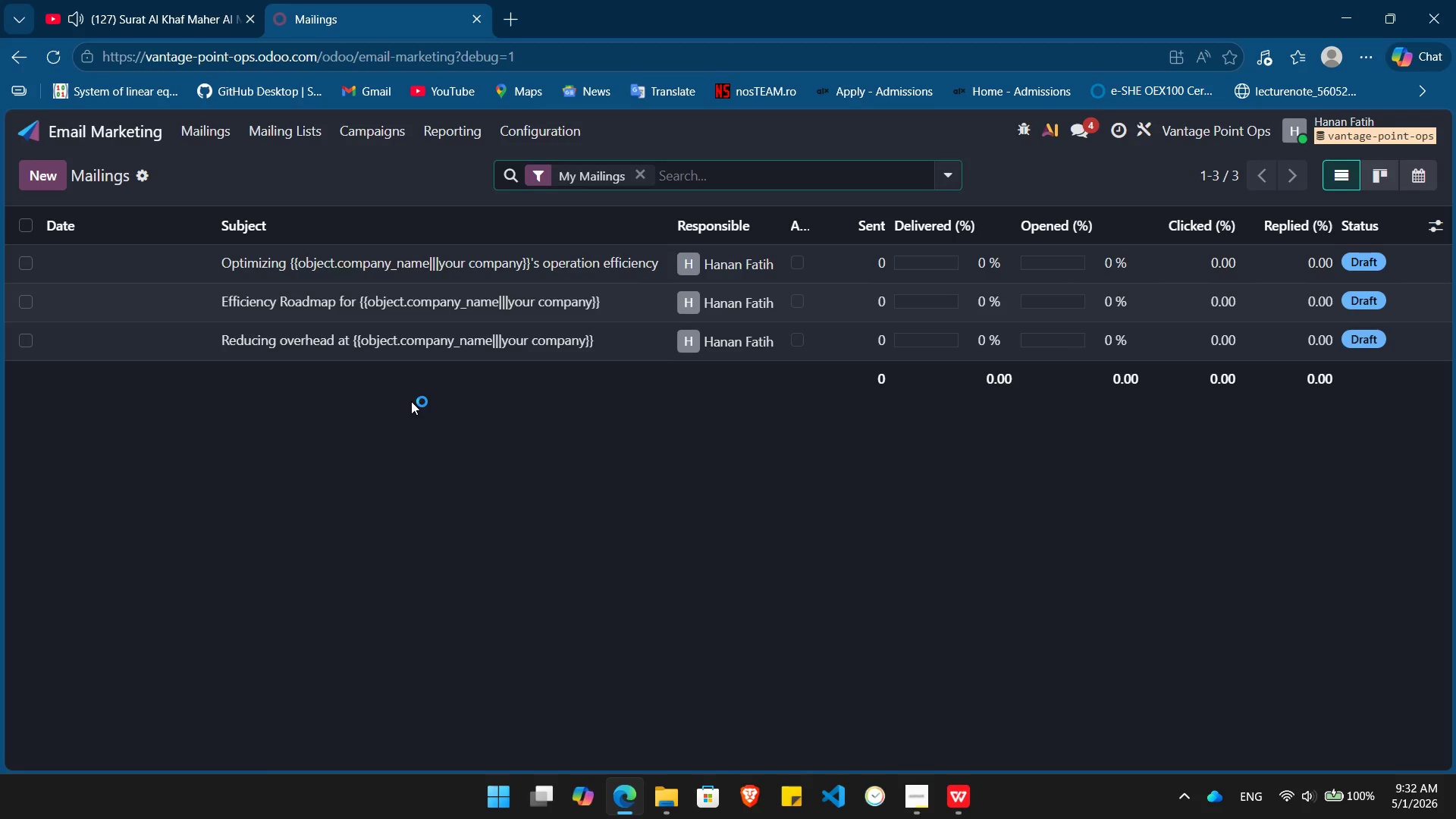 
wait(7.28)
 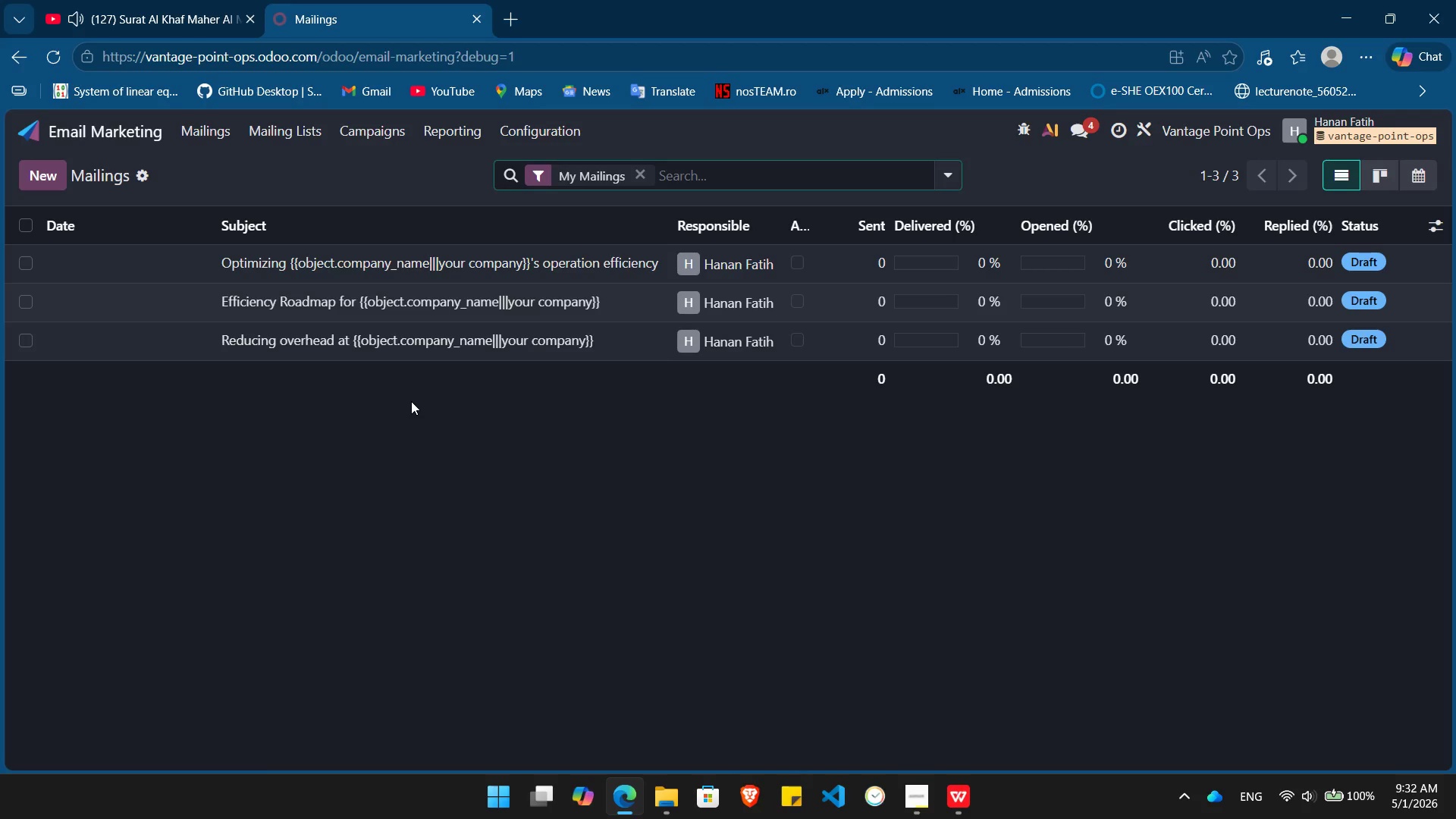 
left_click([531, 251])
 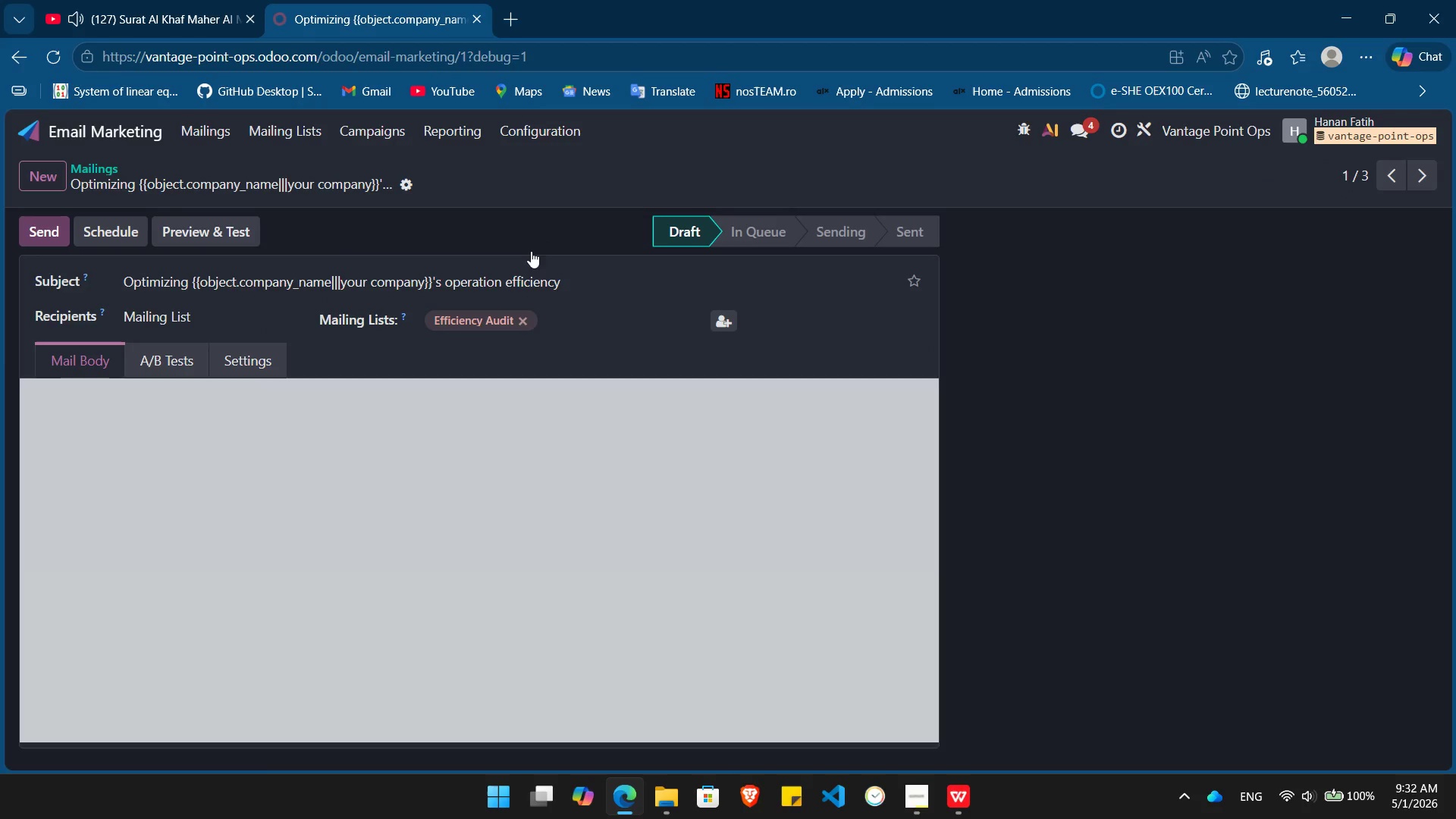 
key(Alt+Tab)